 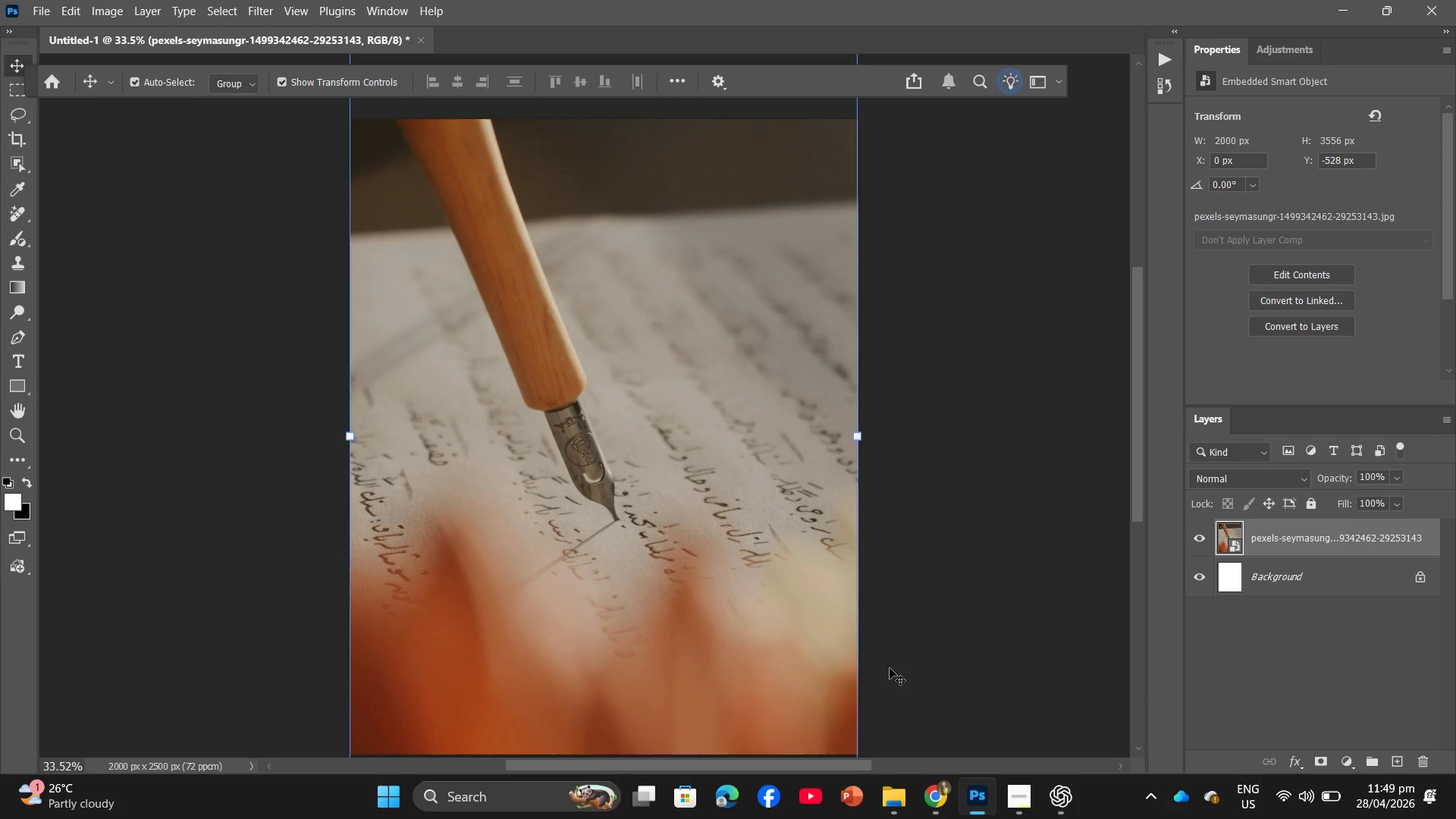 
scroll: coordinate [653, 534], scroll_direction: down, amount: 5.0
 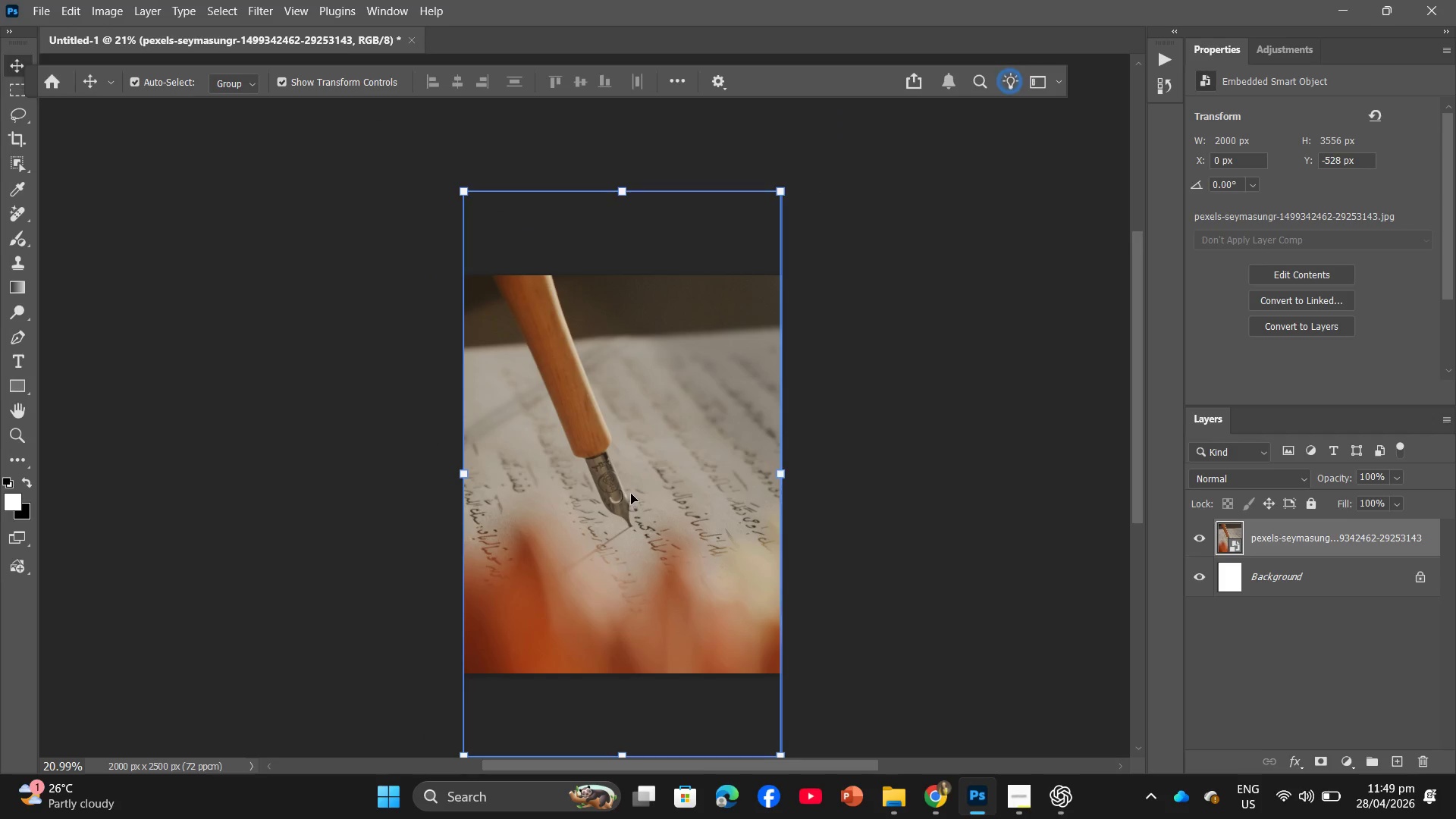 
key(Alt+Control+Shift+W)
 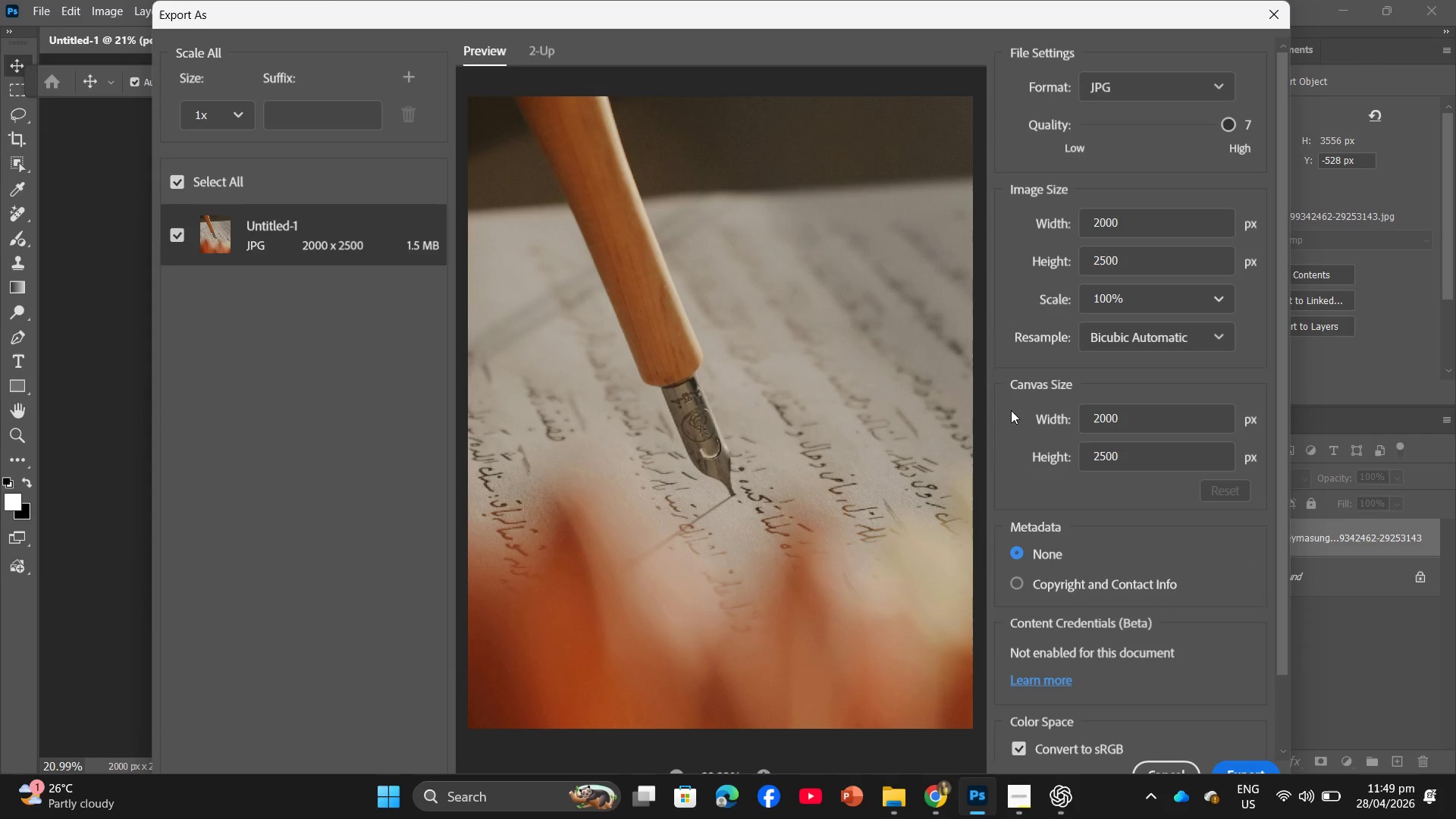 
scroll: coordinate [1248, 692], scroll_direction: down, amount: 2.0
 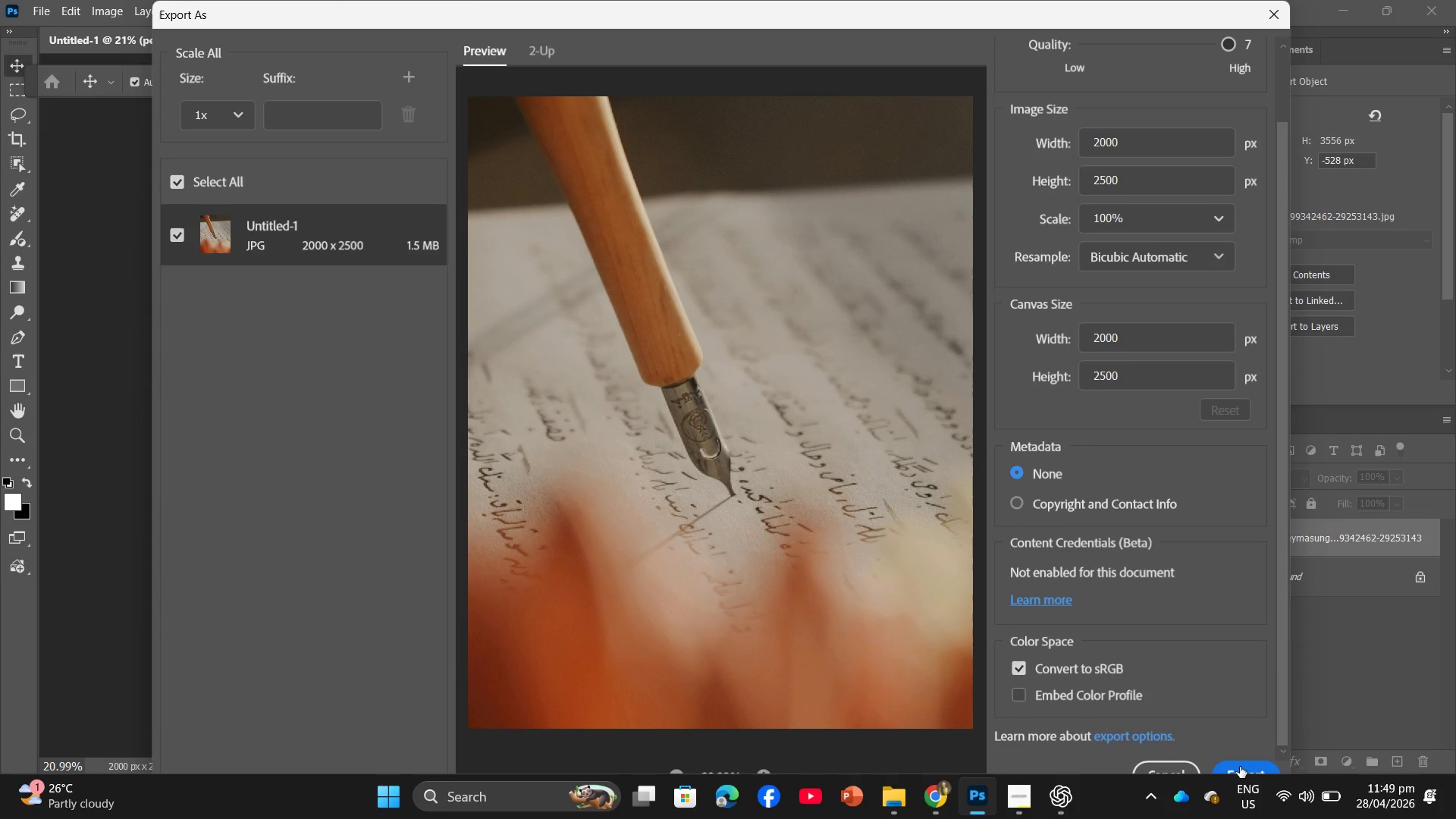 
left_click([1240, 767])
 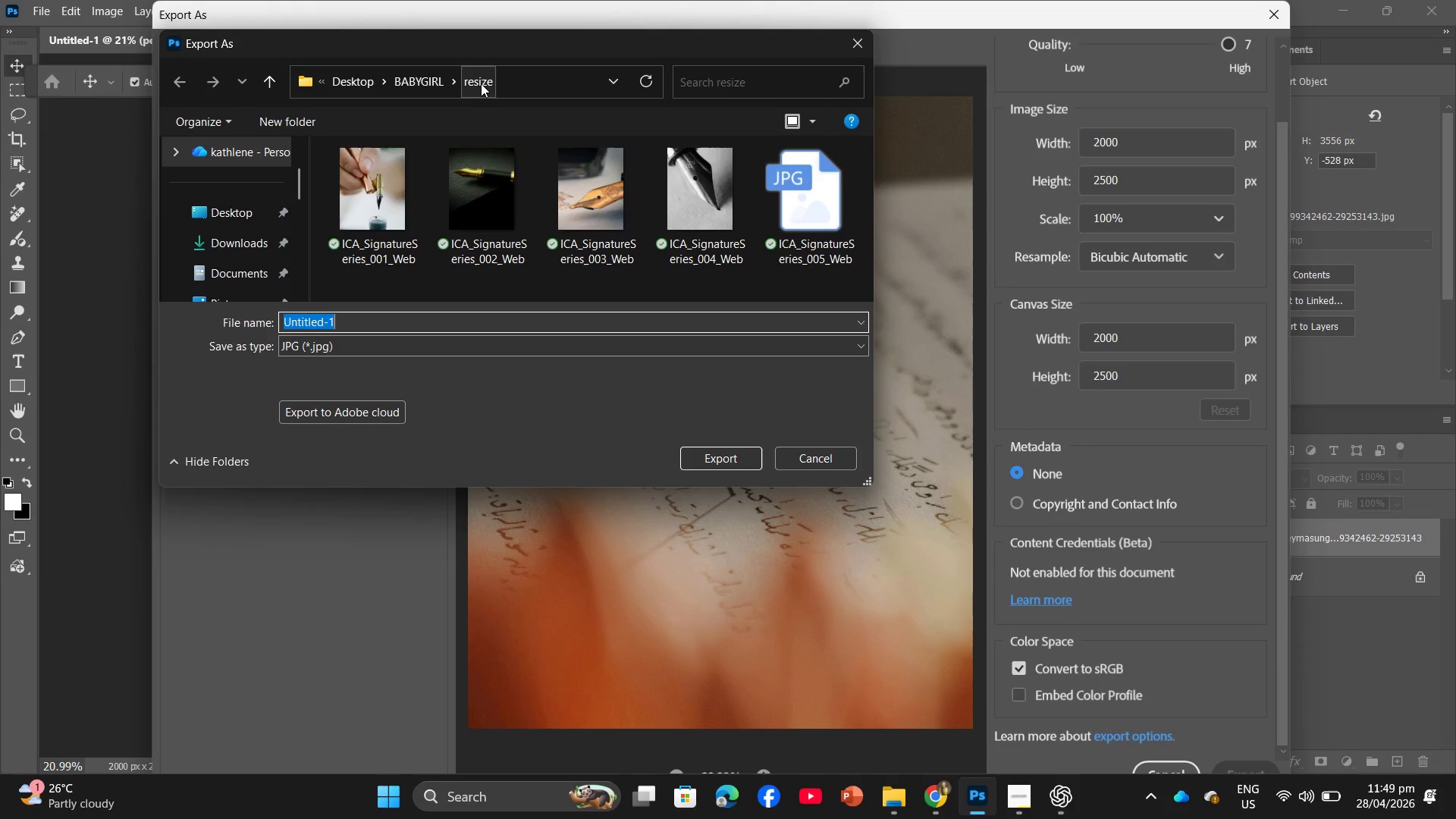 
scroll: coordinate [572, 208], scroll_direction: down, amount: 3.0
 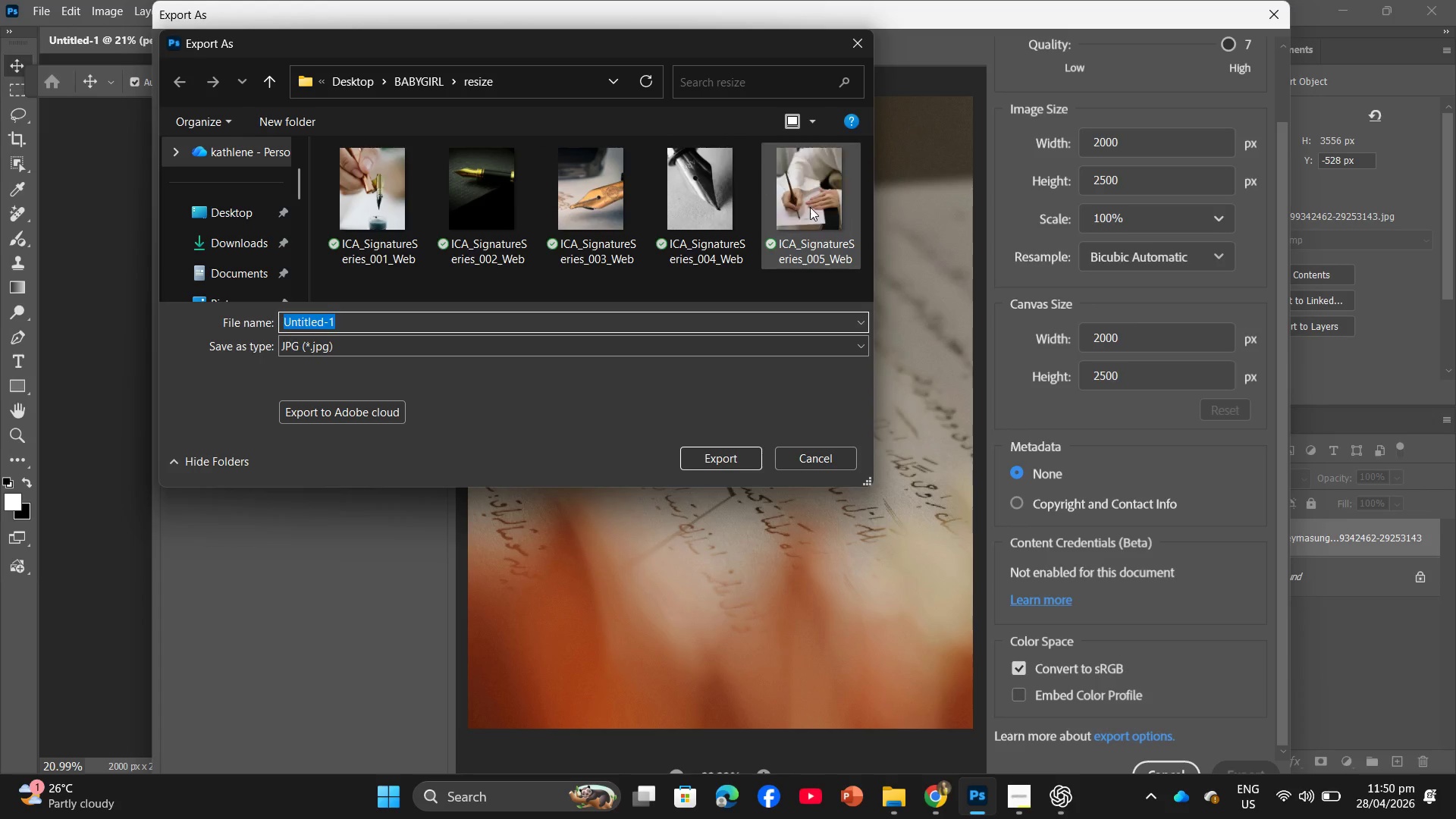 
left_click([806, 208])
 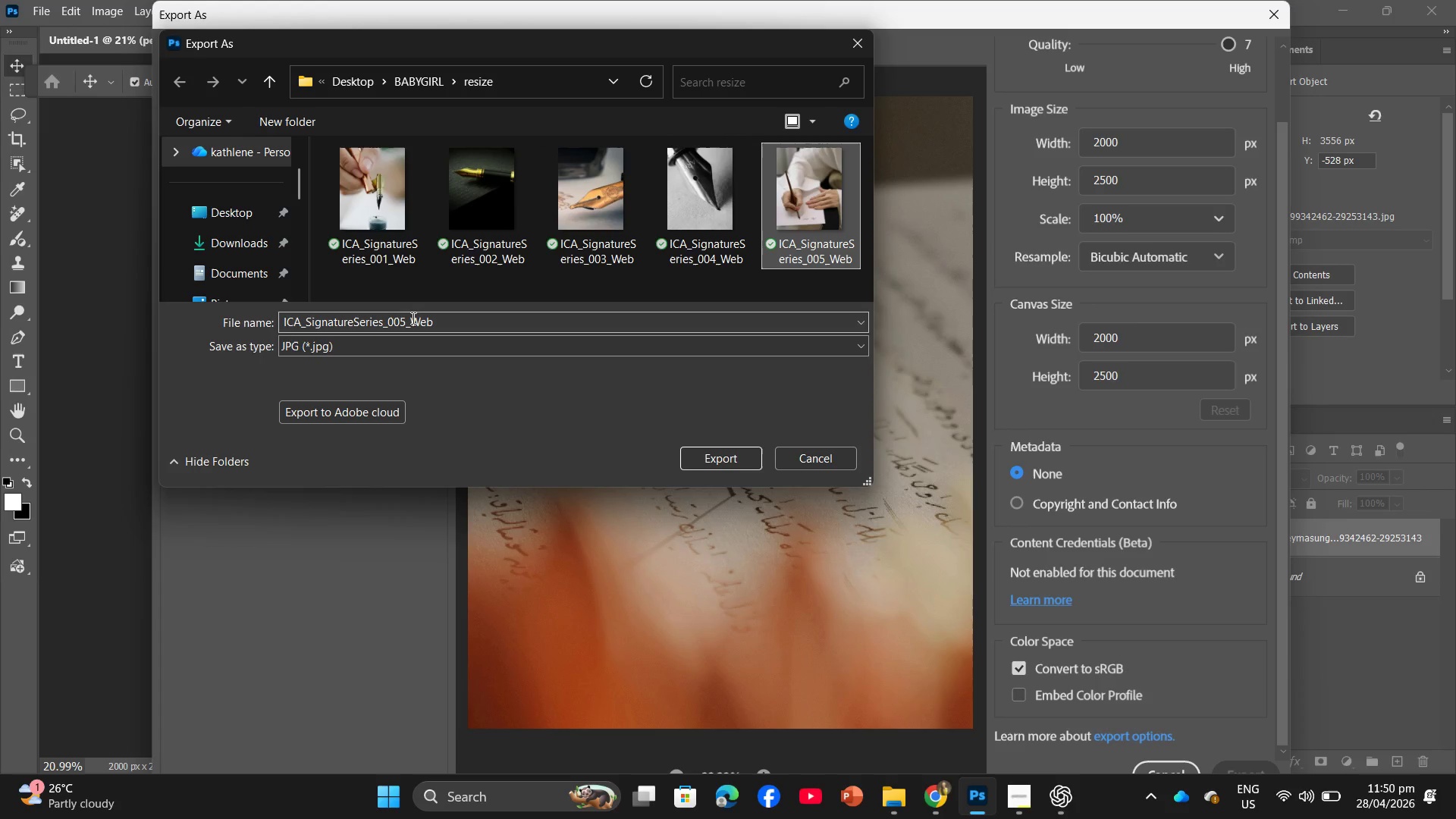 
left_click([406, 320])
 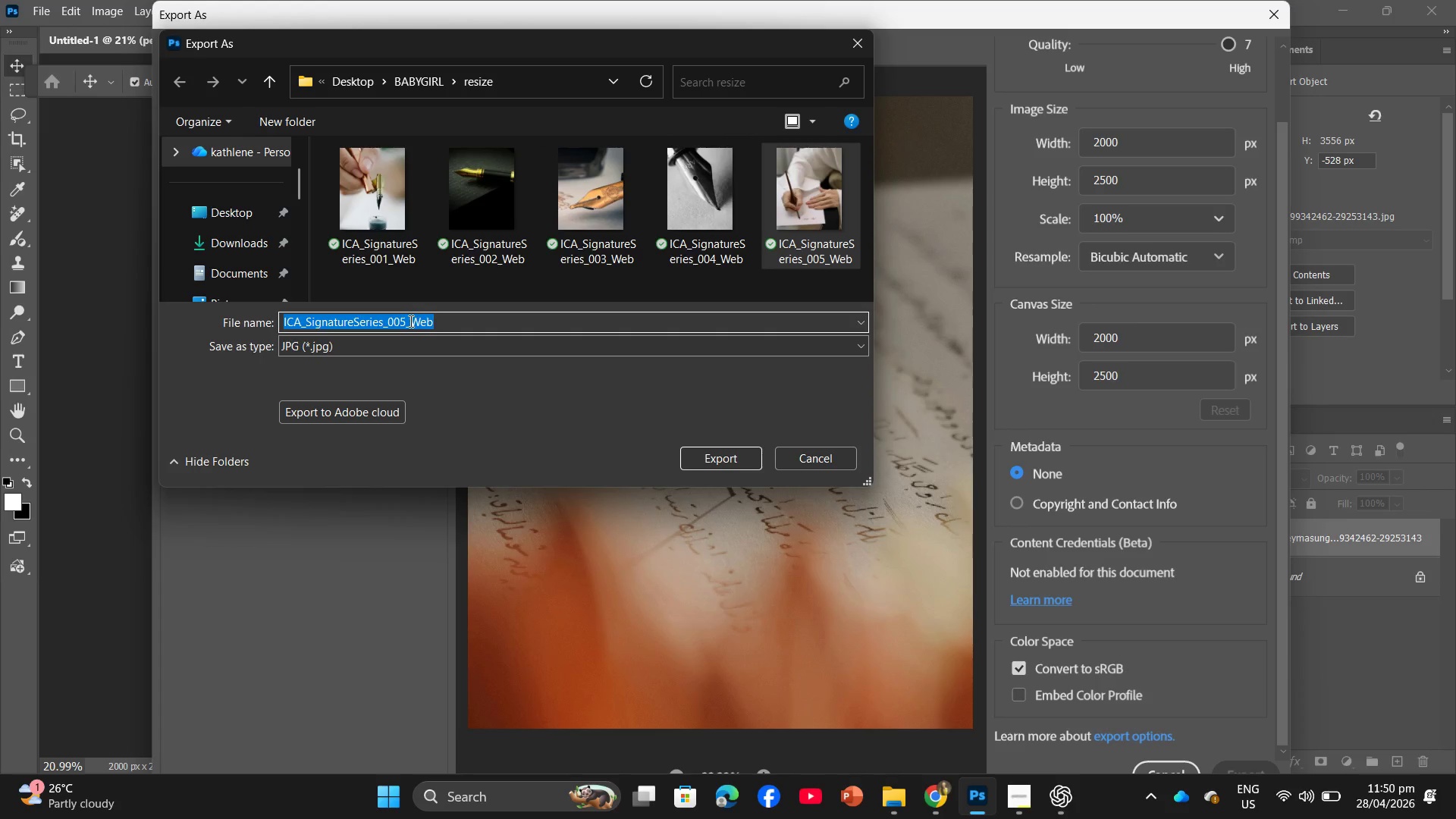 
left_click([407, 322])
 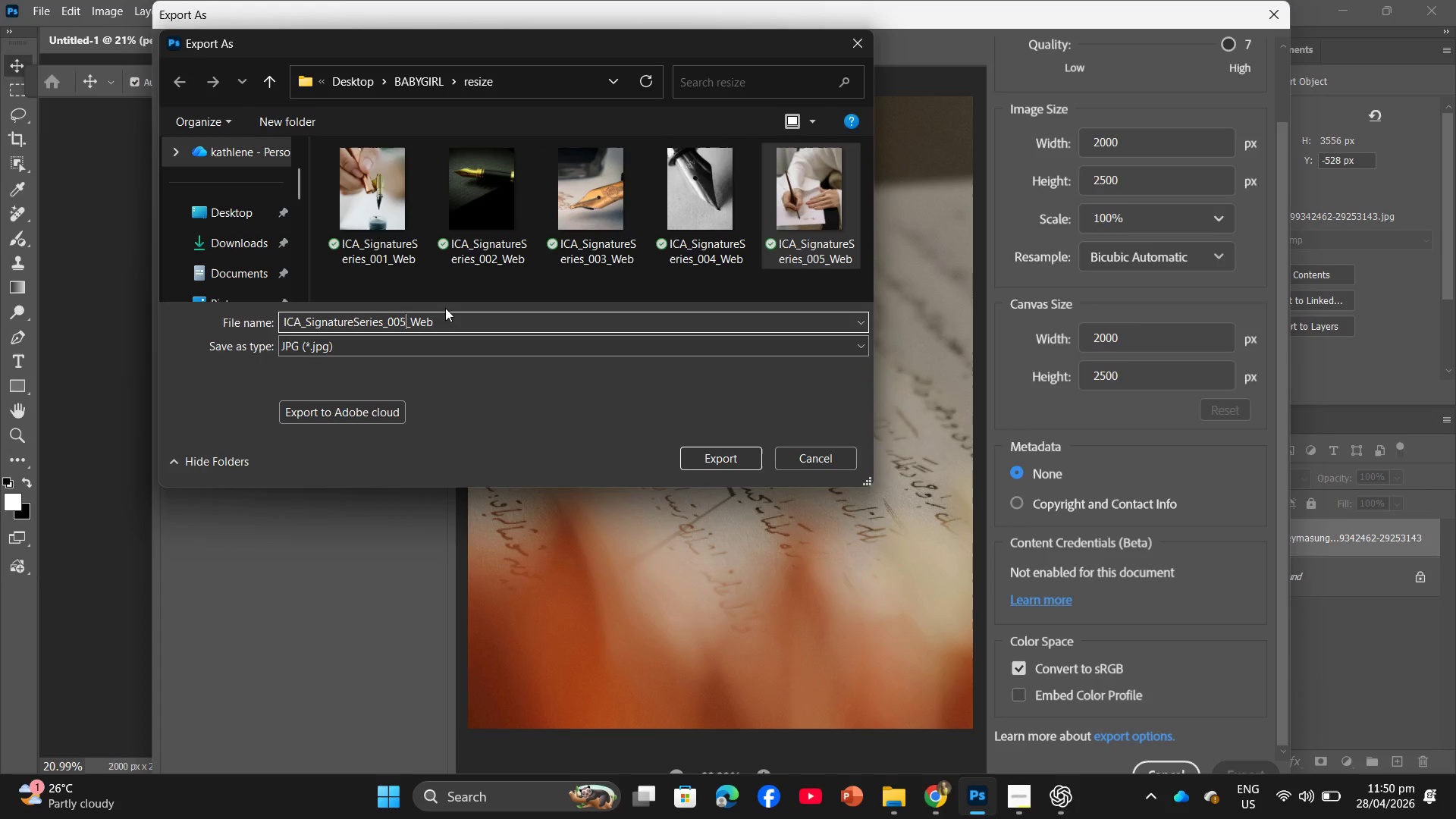 
key(Backspace)
 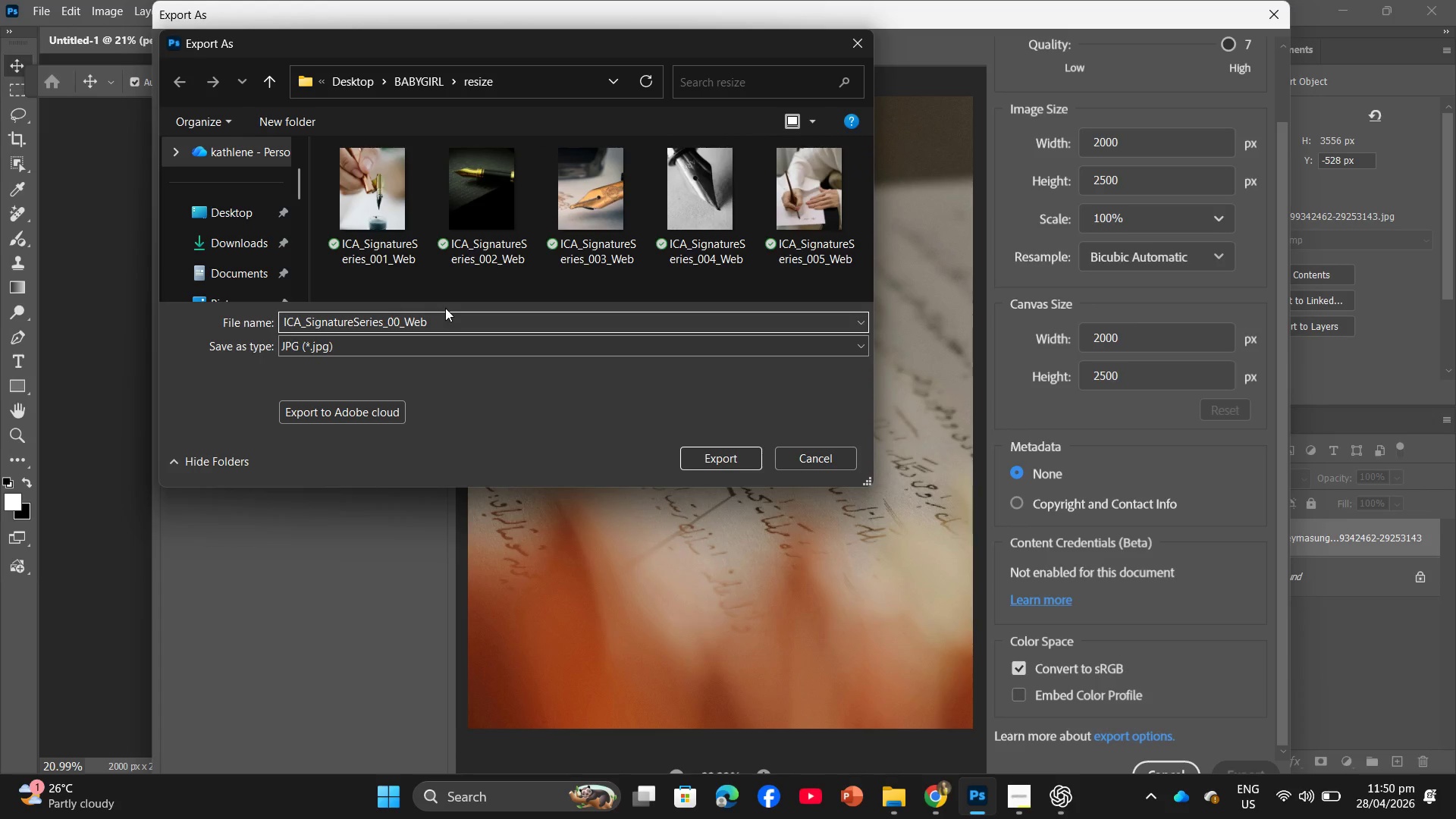 
key(Numpad6)
 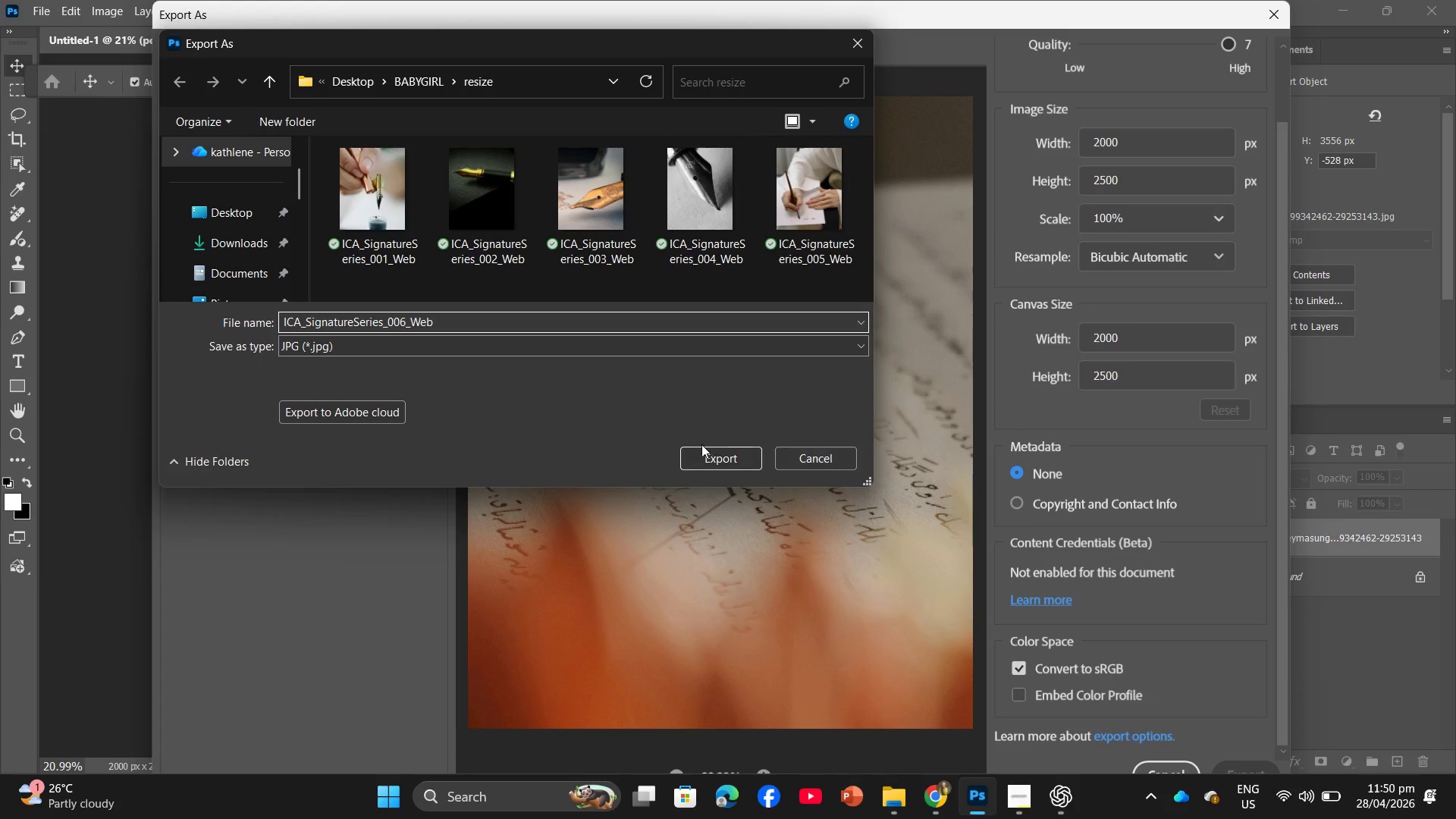 
left_click([712, 462])
 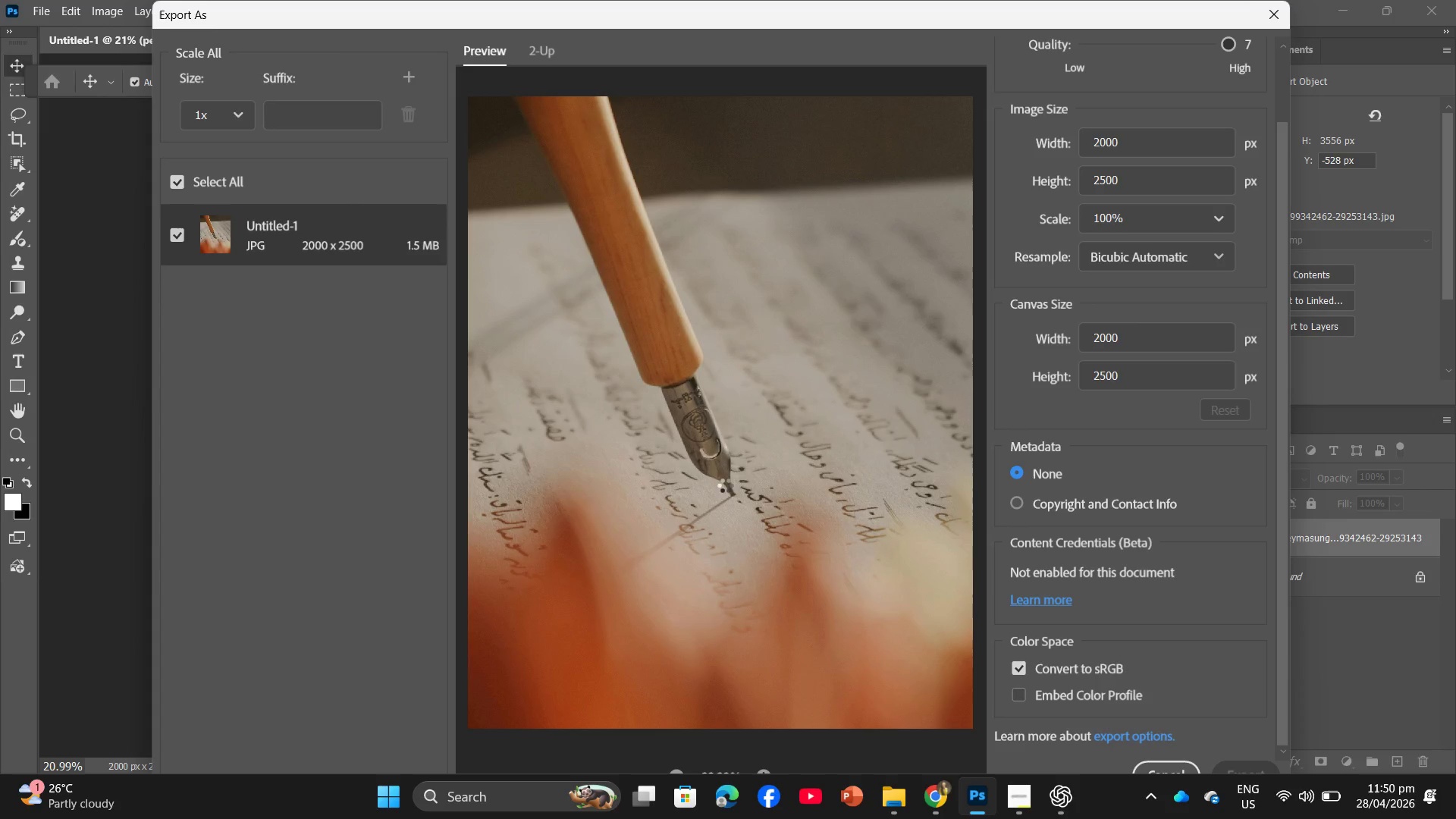 
mouse_move([975, 665])
 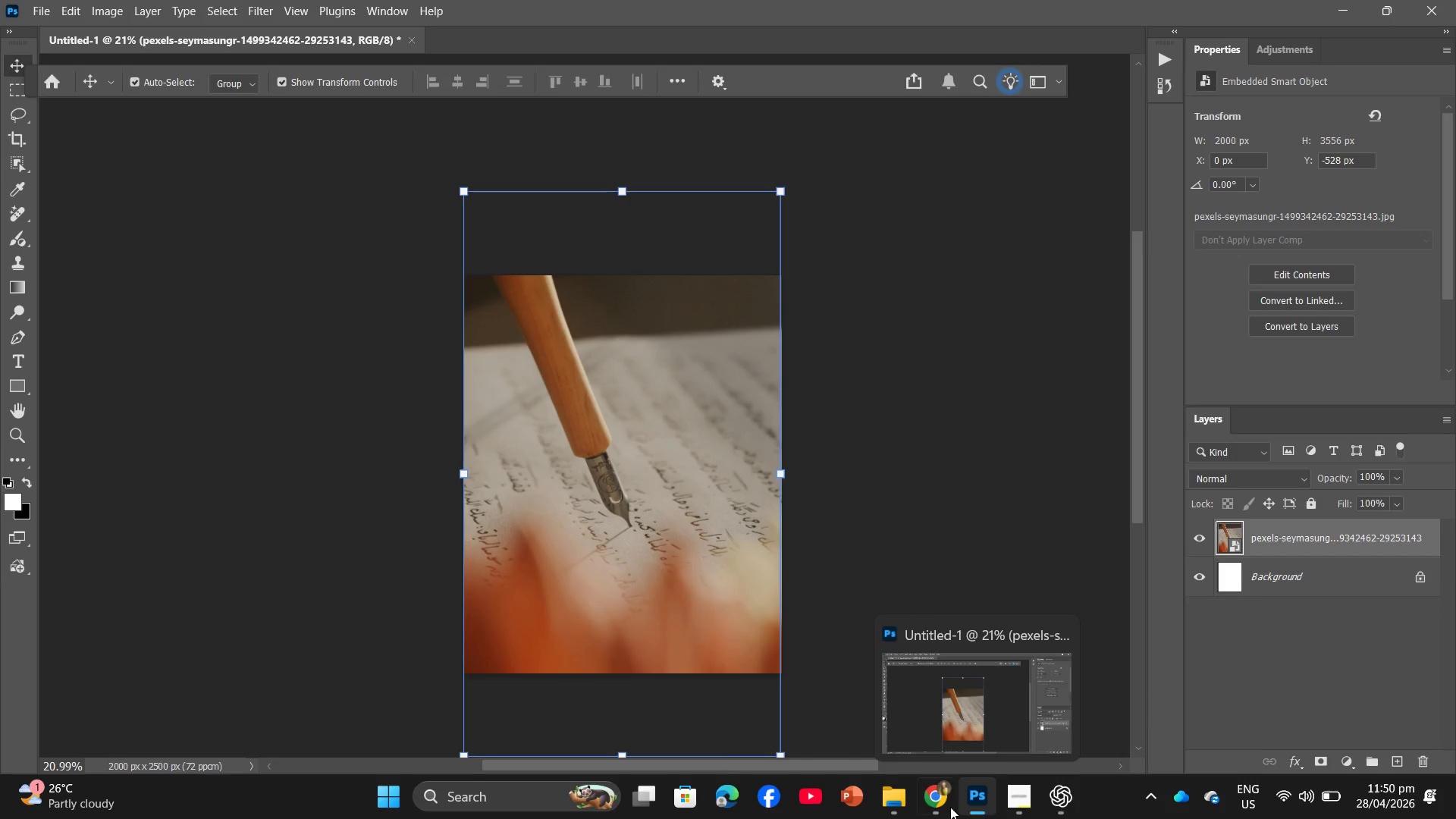 
left_click([949, 807])
 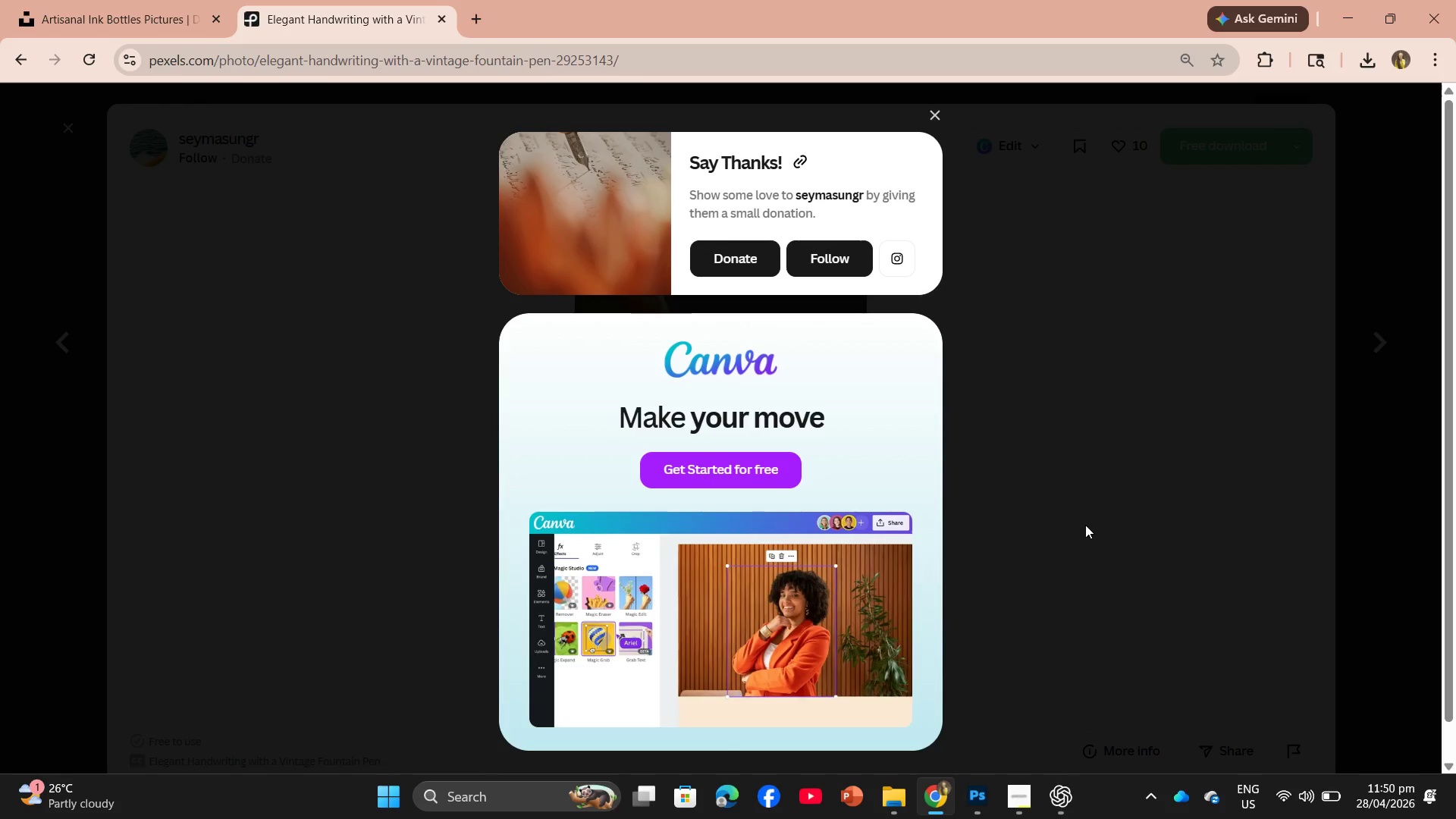 
left_click([1085, 525])
 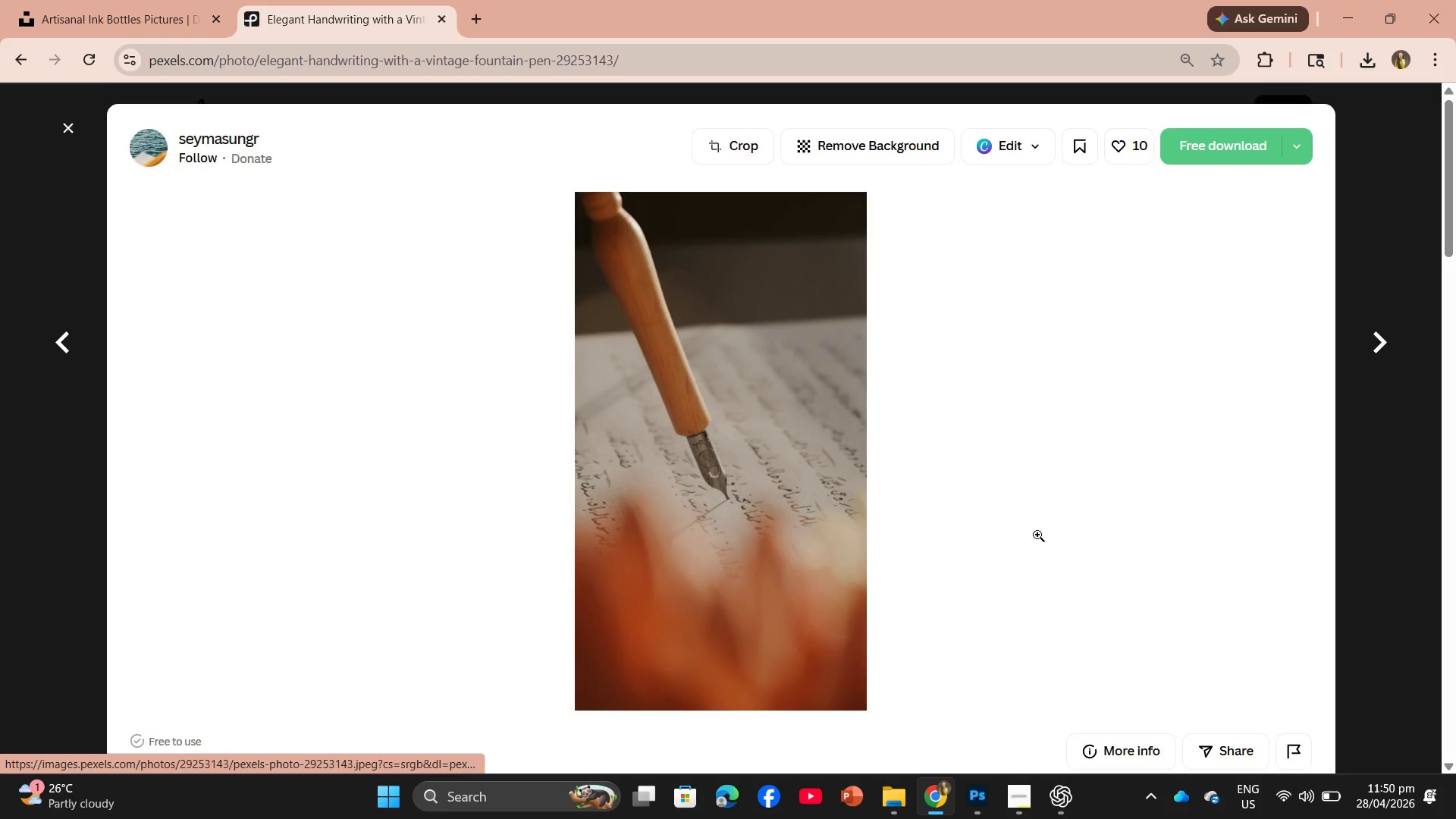 
scroll: coordinate [869, 519], scroll_direction: down, amount: 8.0
 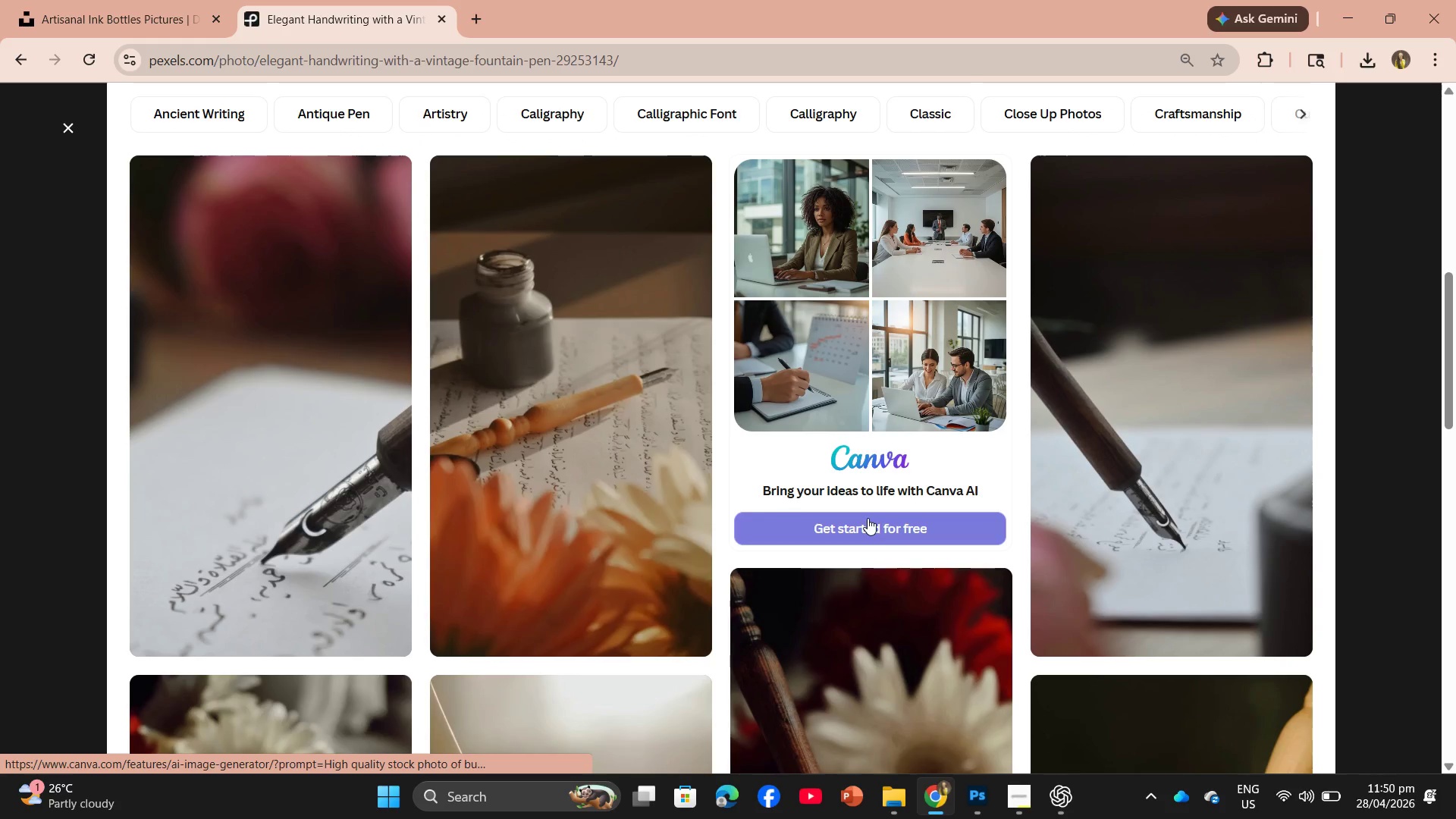 
left_click([563, 443])
 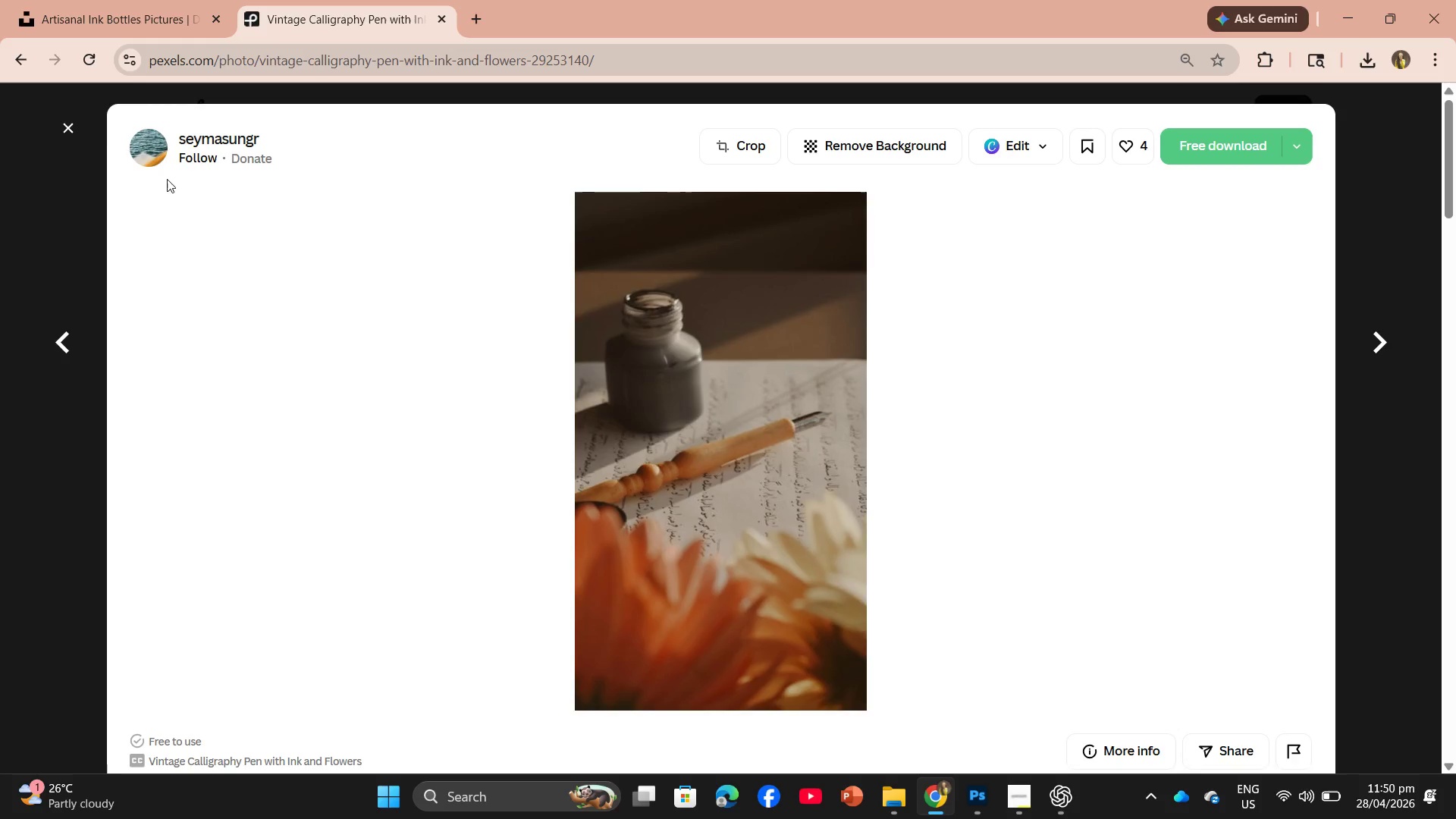 
left_click([67, 129])
 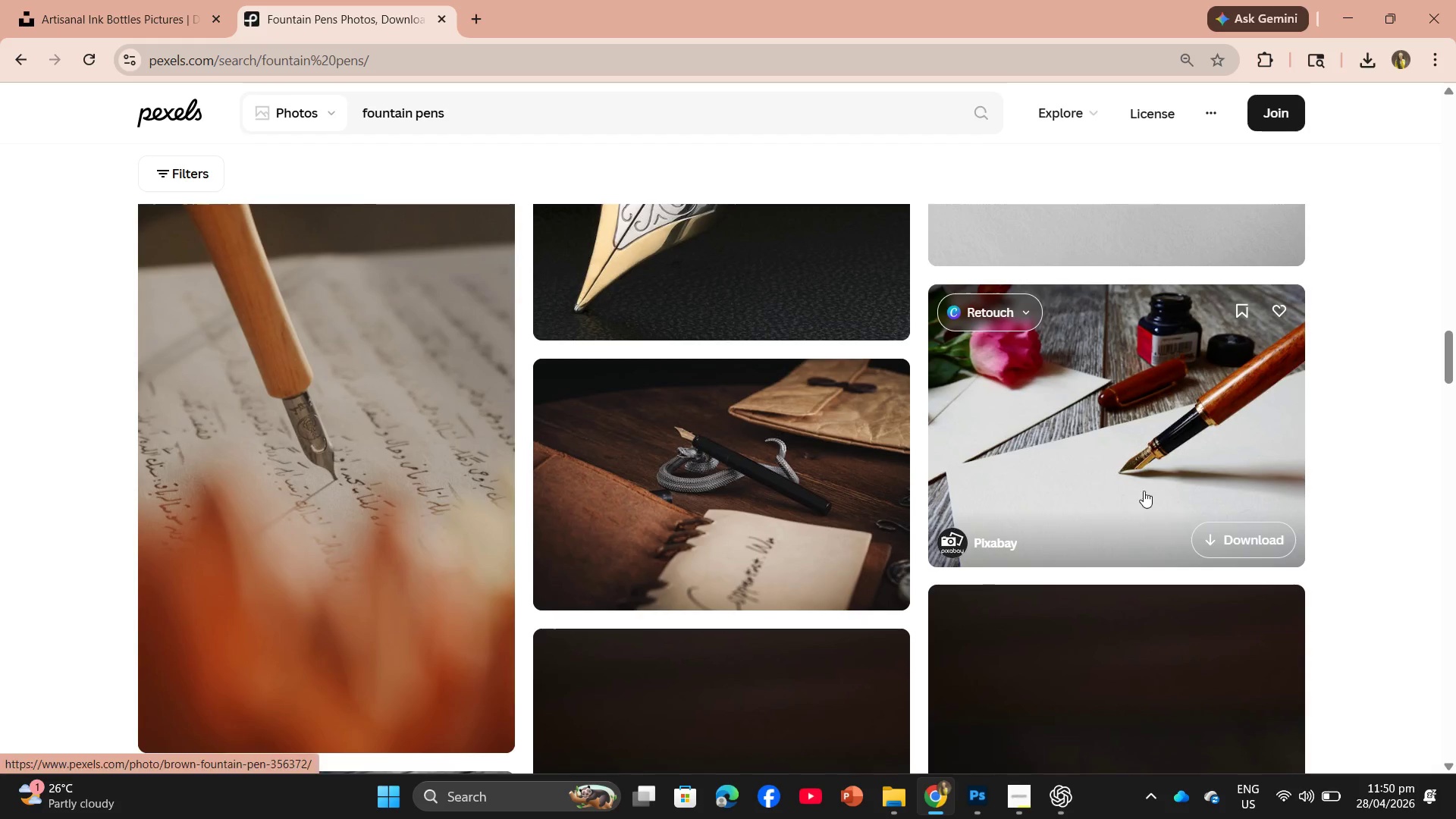 
scroll: coordinate [723, 520], scroll_direction: down, amount: 10.0
 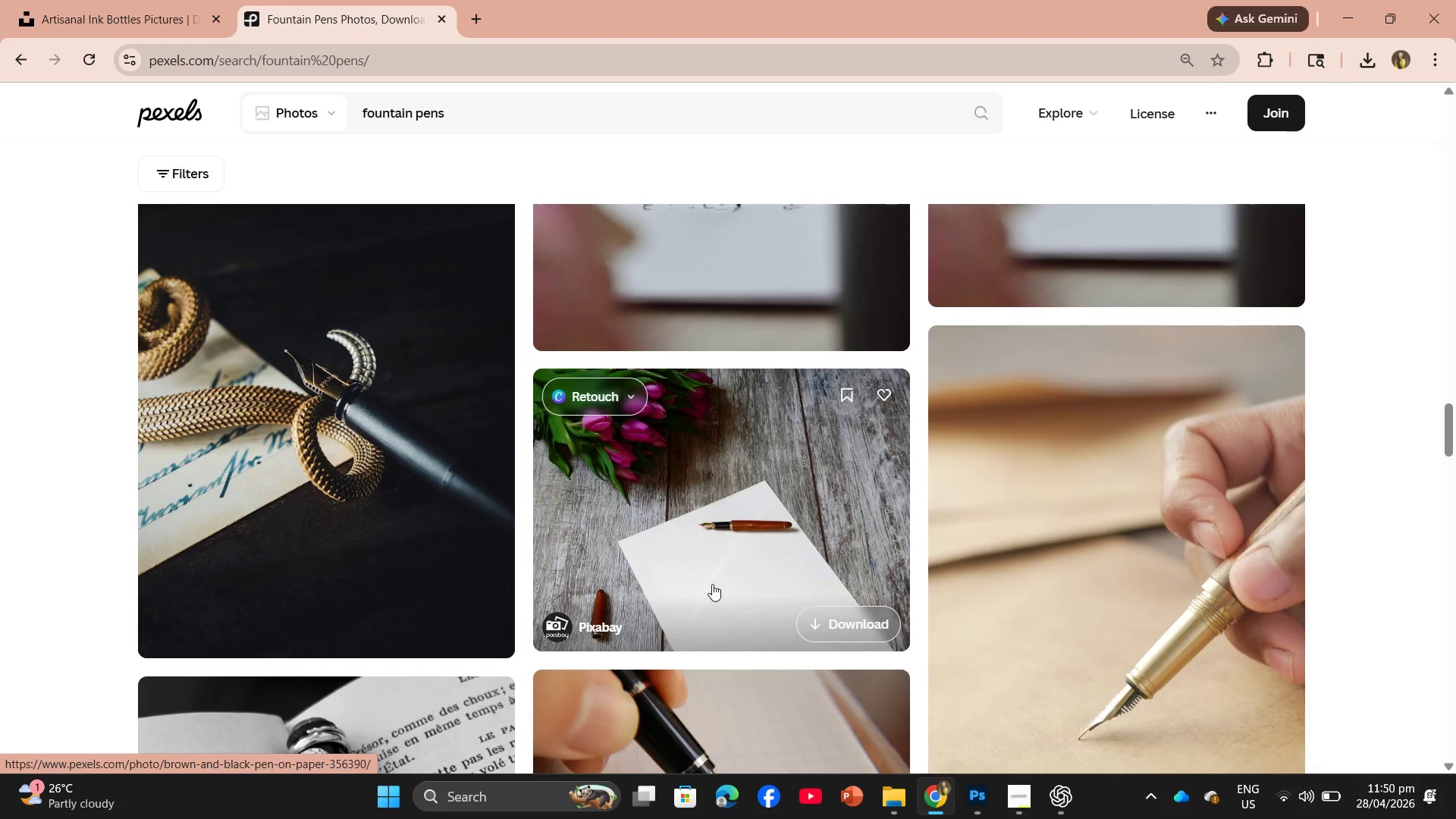 
left_click([444, 619])
 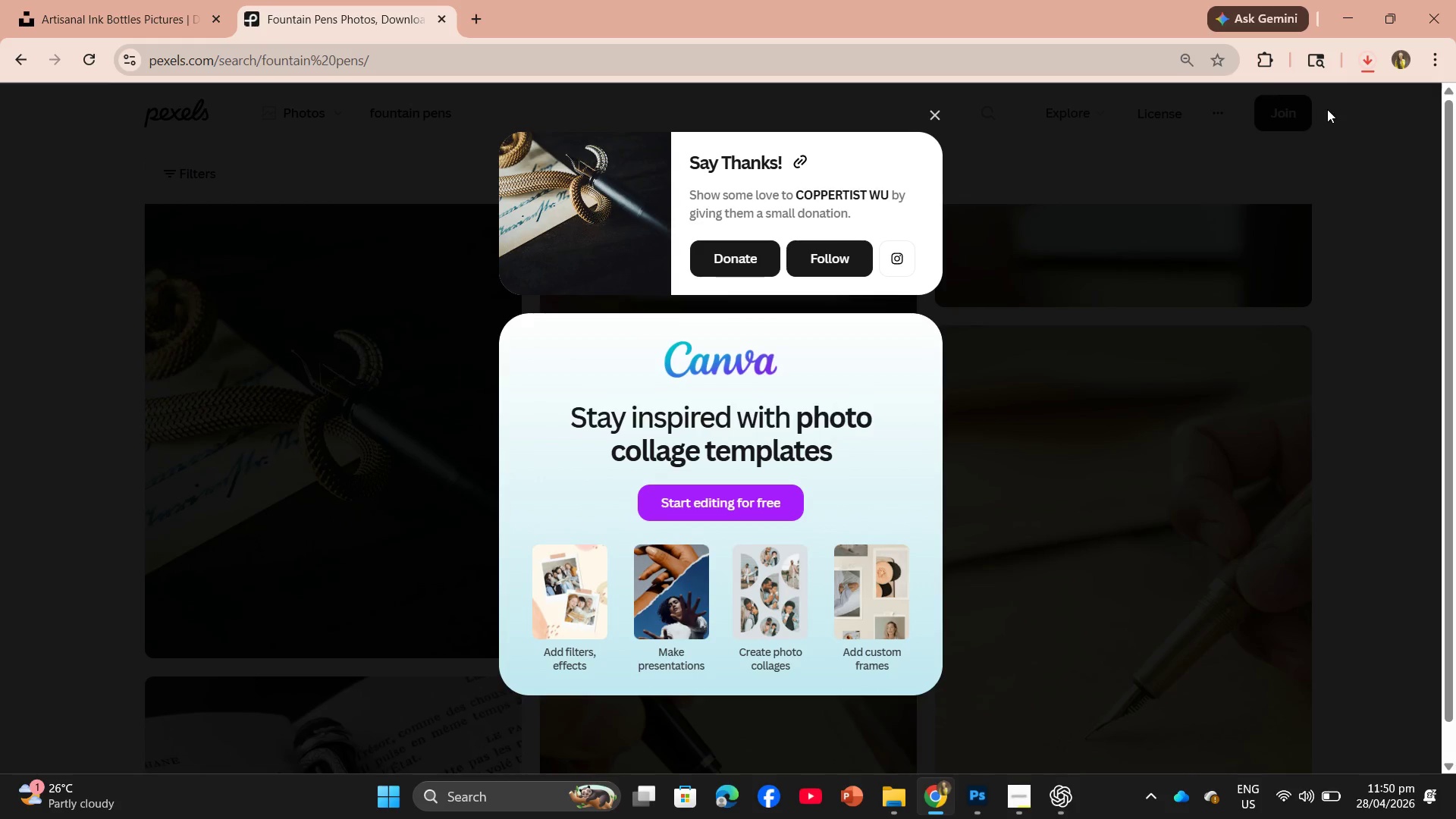 
left_click_drag(start_coordinate=[1239, 120], to_coordinate=[611, 417])
 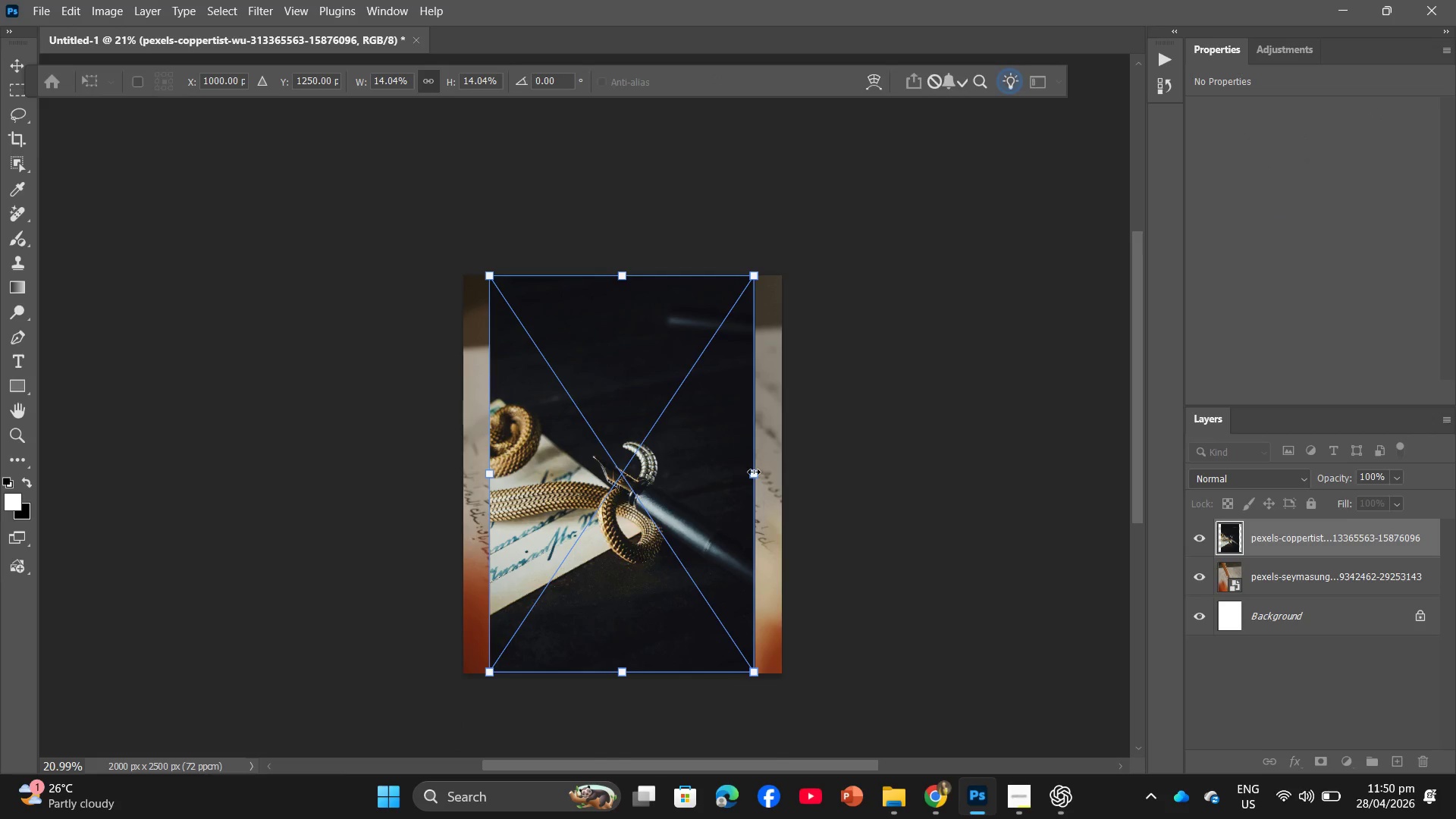 
left_click_drag(start_coordinate=[758, 475], to_coordinate=[783, 469])
 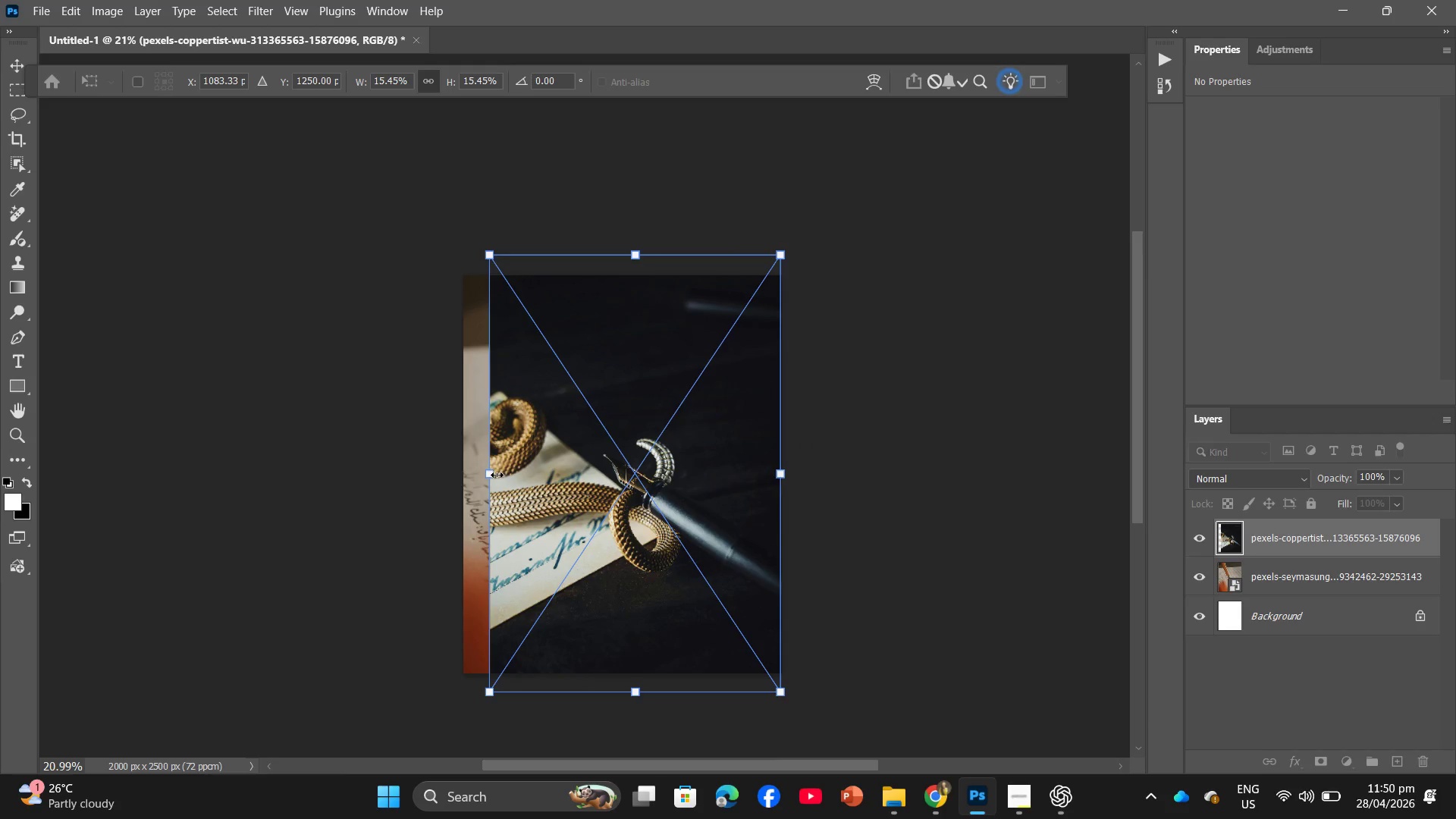 
left_click_drag(start_coordinate=[494, 474], to_coordinate=[469, 482])
 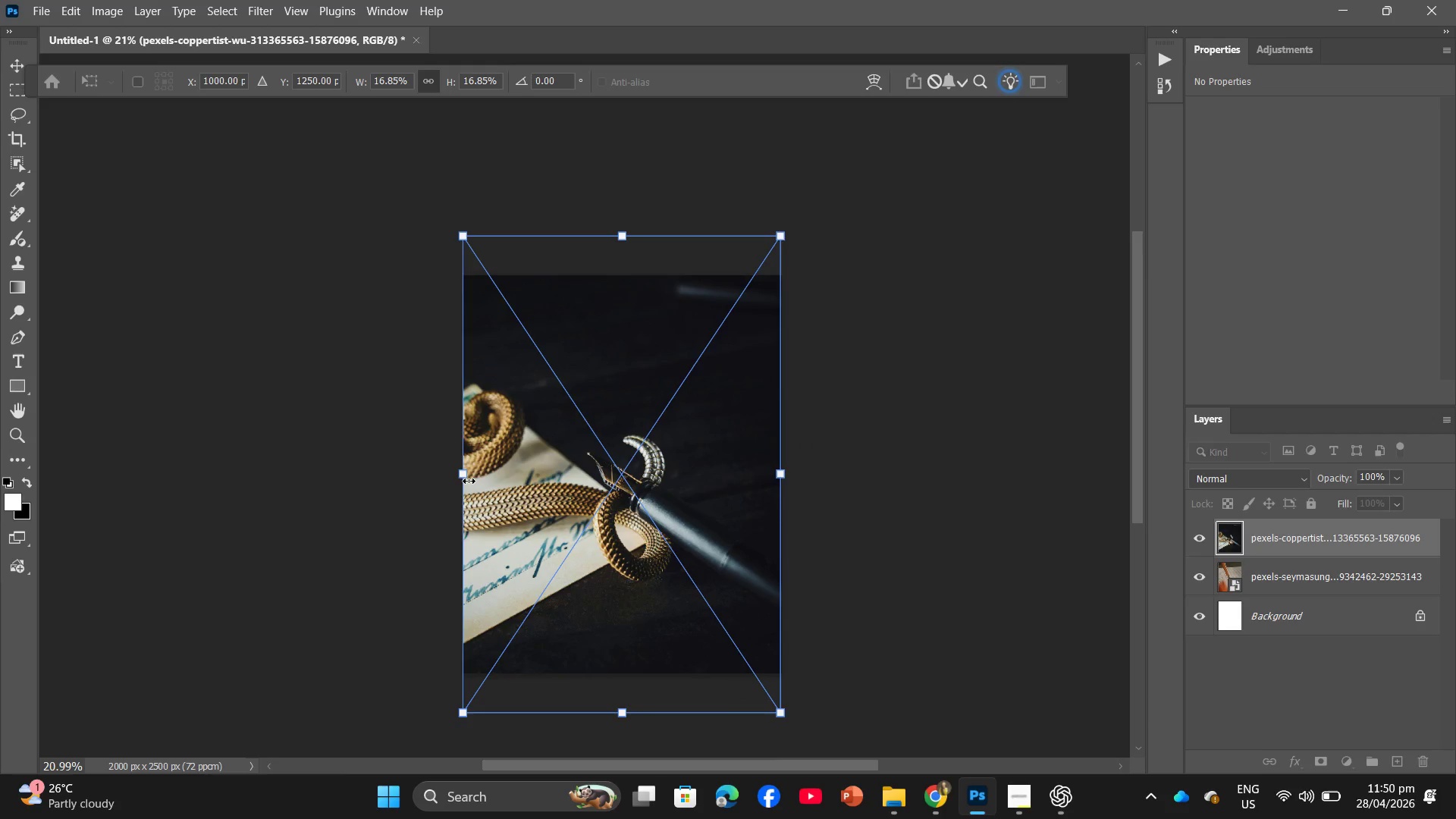 
key(Enter)
 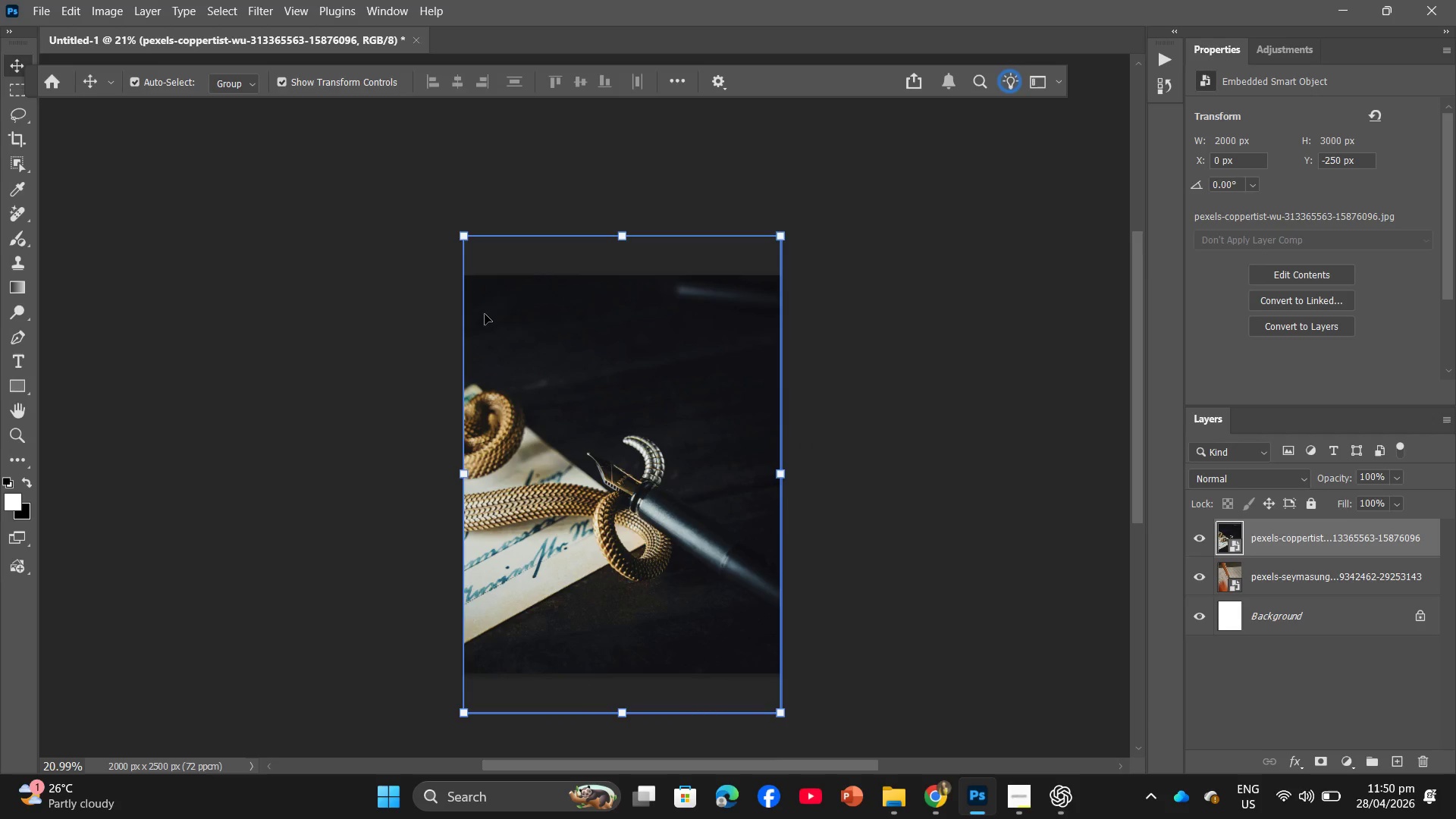 
key(Control+Z)
 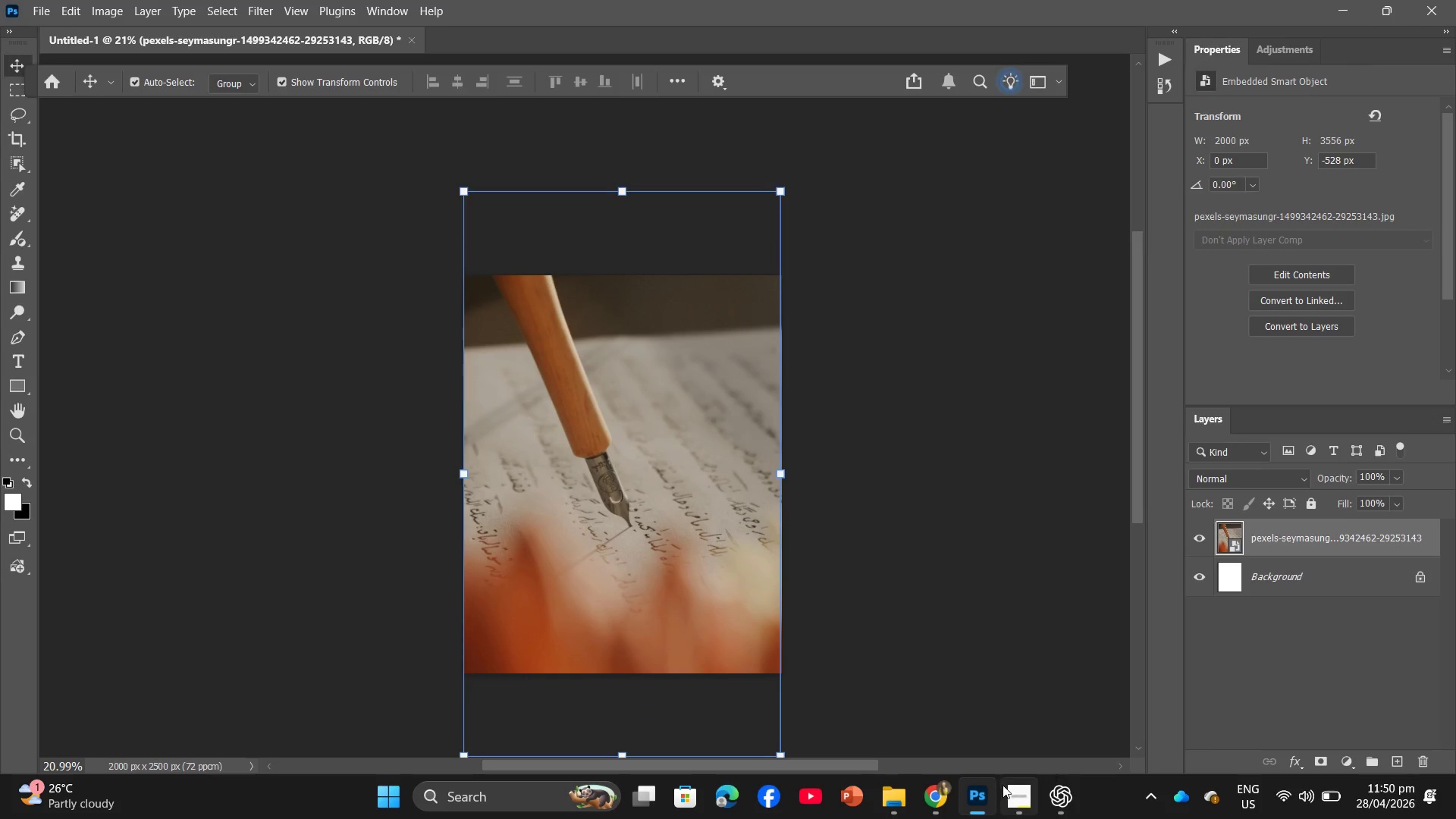 
left_click([948, 805])
 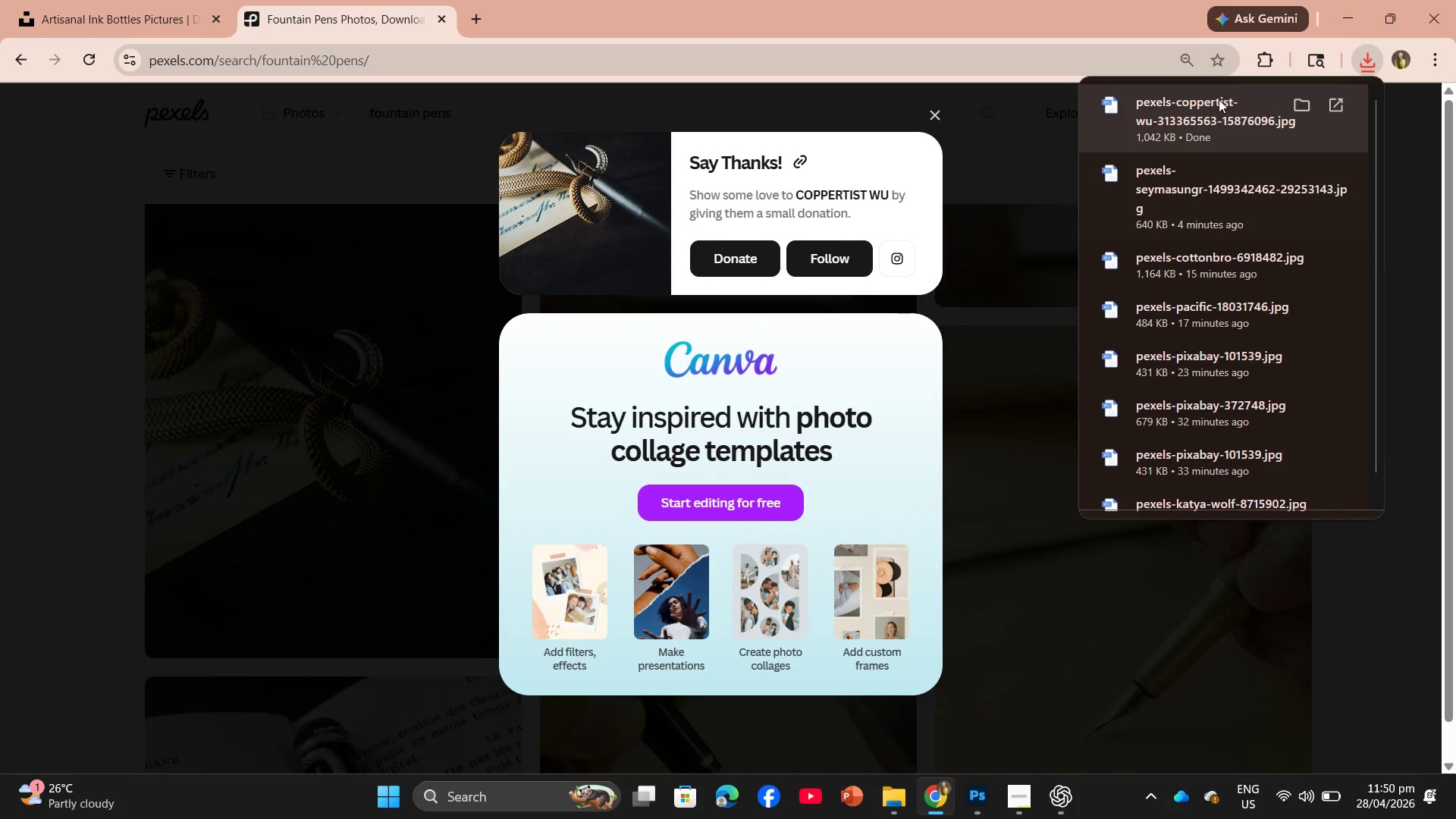 
left_click_drag(start_coordinate=[1215, 107], to_coordinate=[626, 466])
 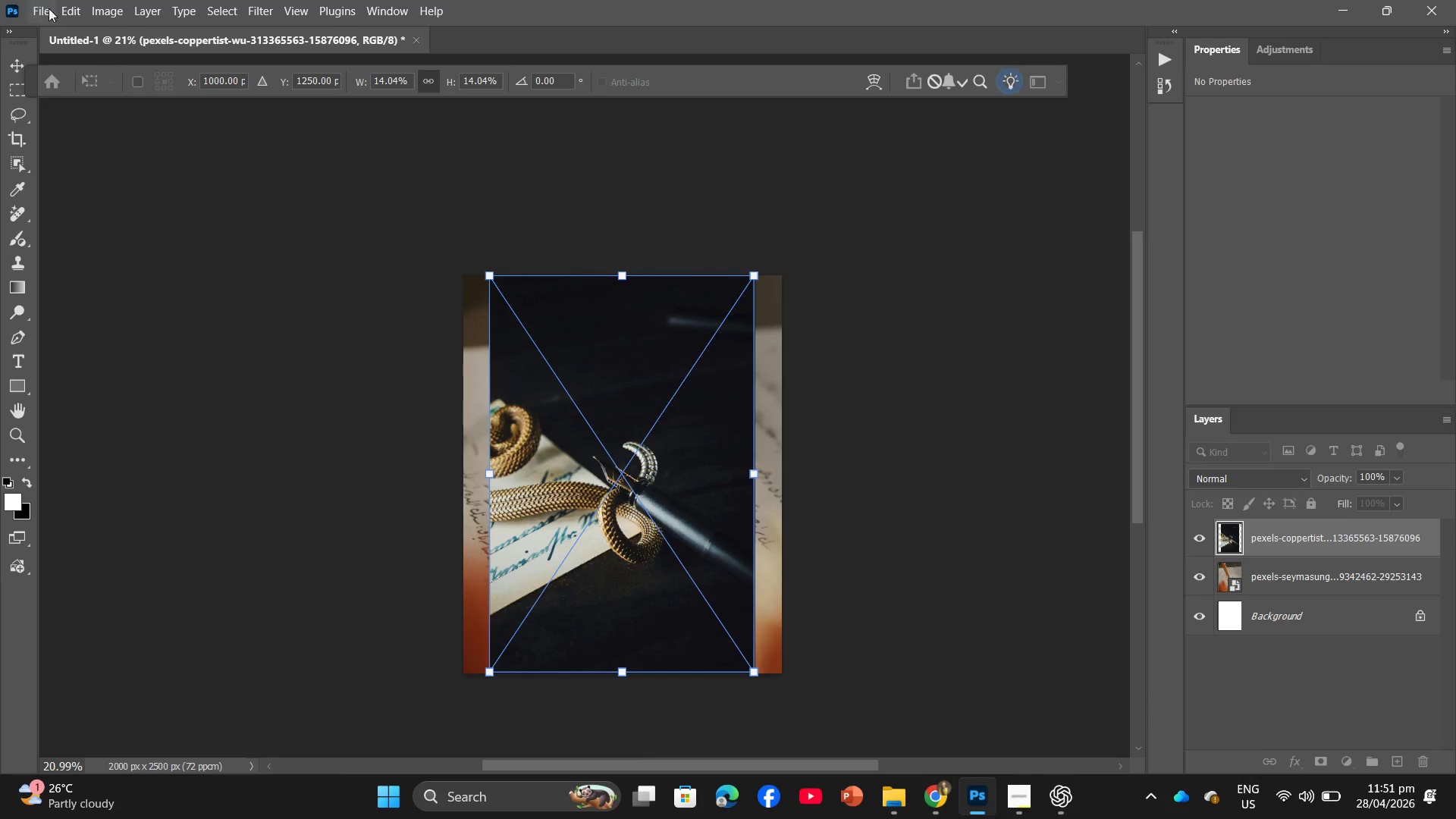 
left_click([104, 14])